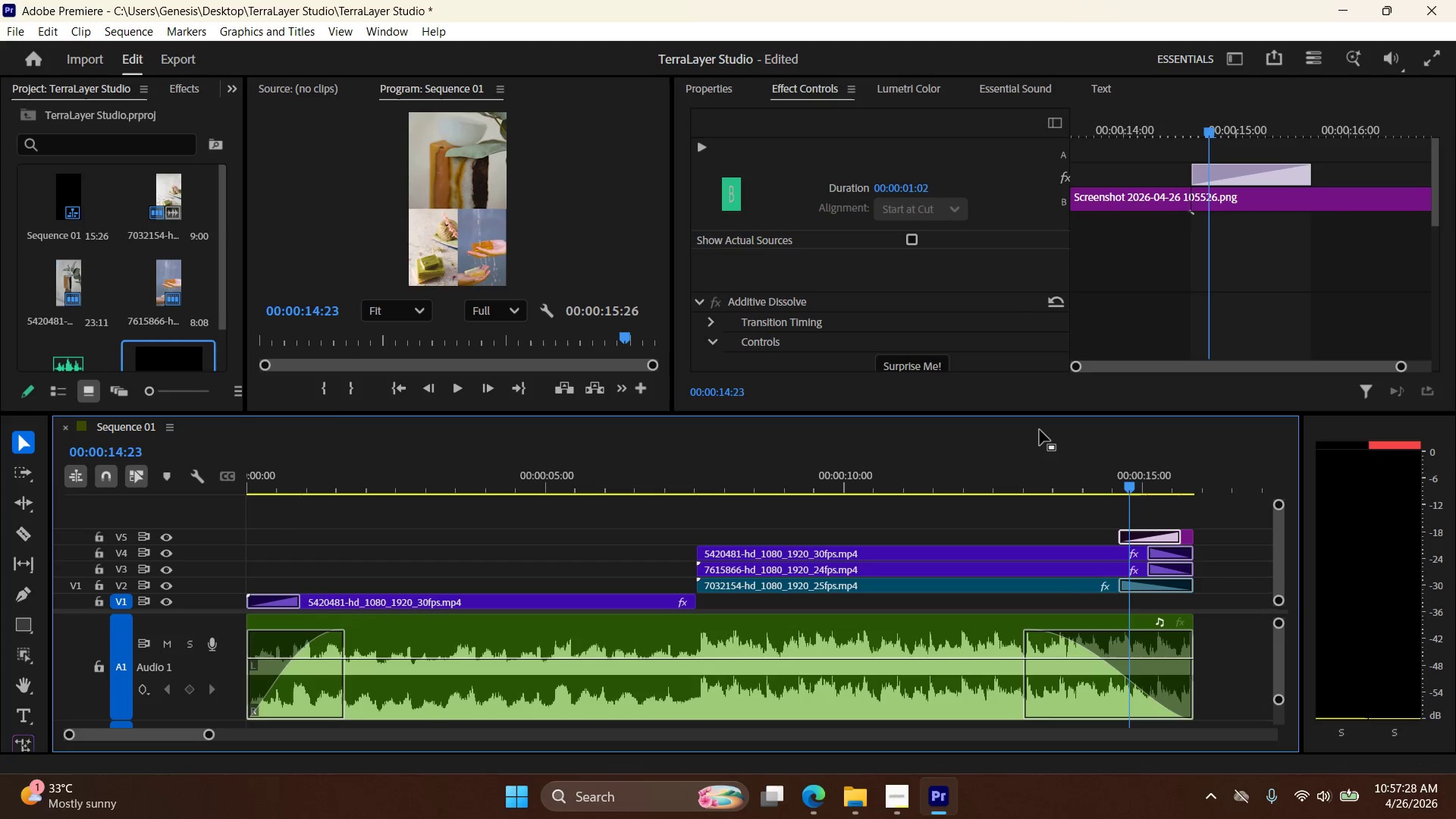 
scroll: coordinate [865, 253], scroll_direction: down, amount: 4.0
 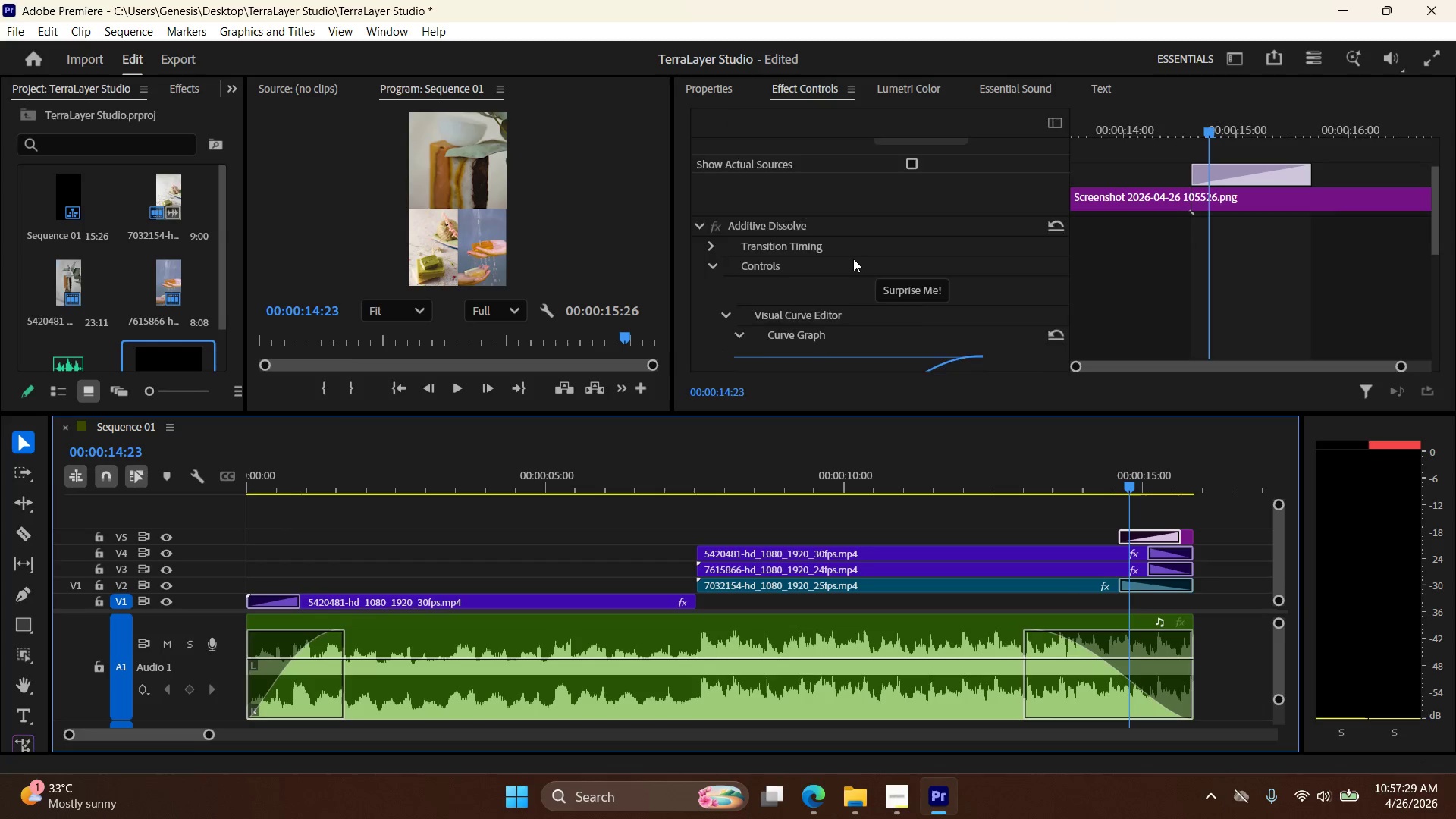 
scroll: coordinate [850, 259], scroll_direction: up, amount: 6.0
 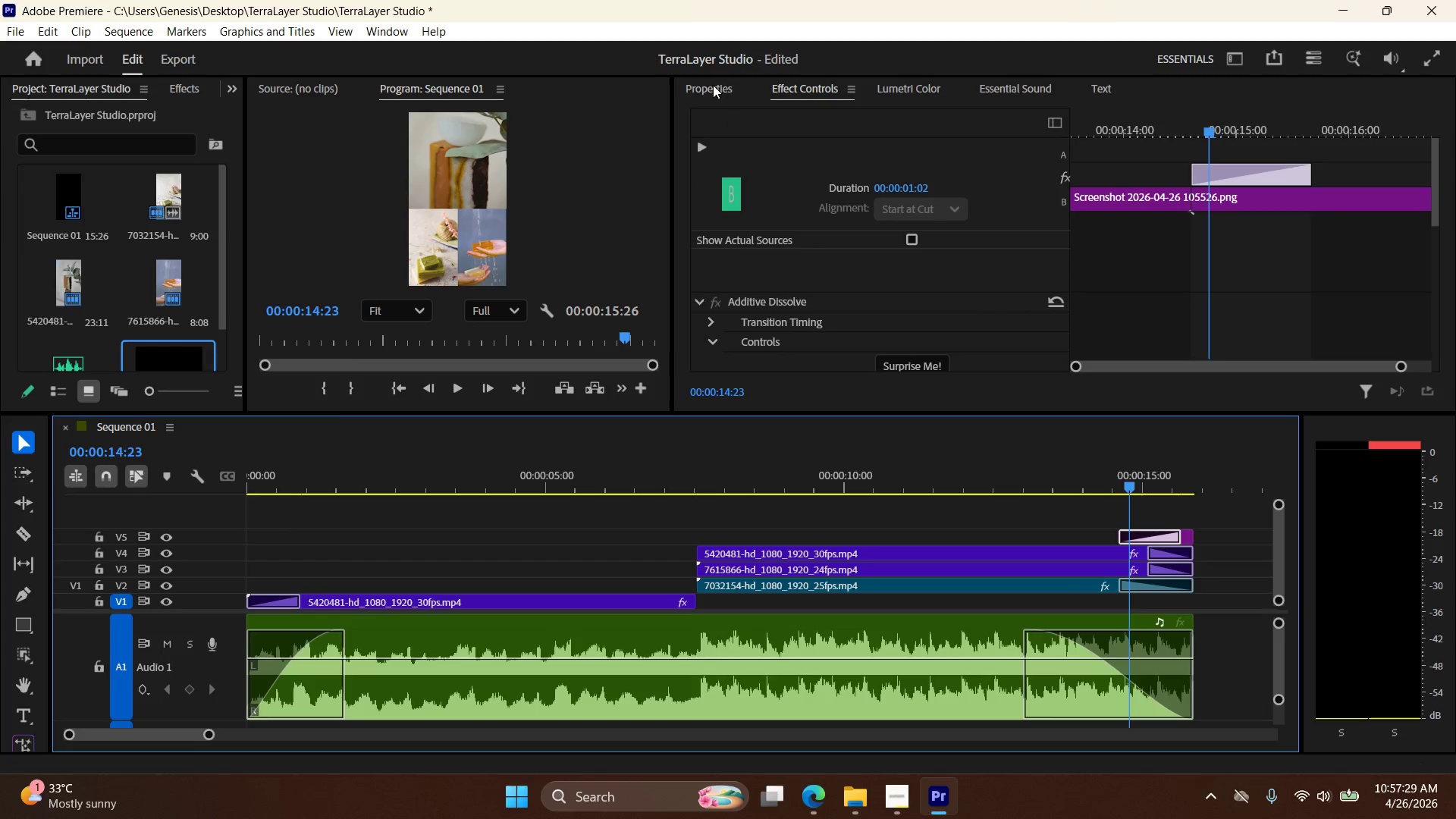 
left_click([713, 85])
 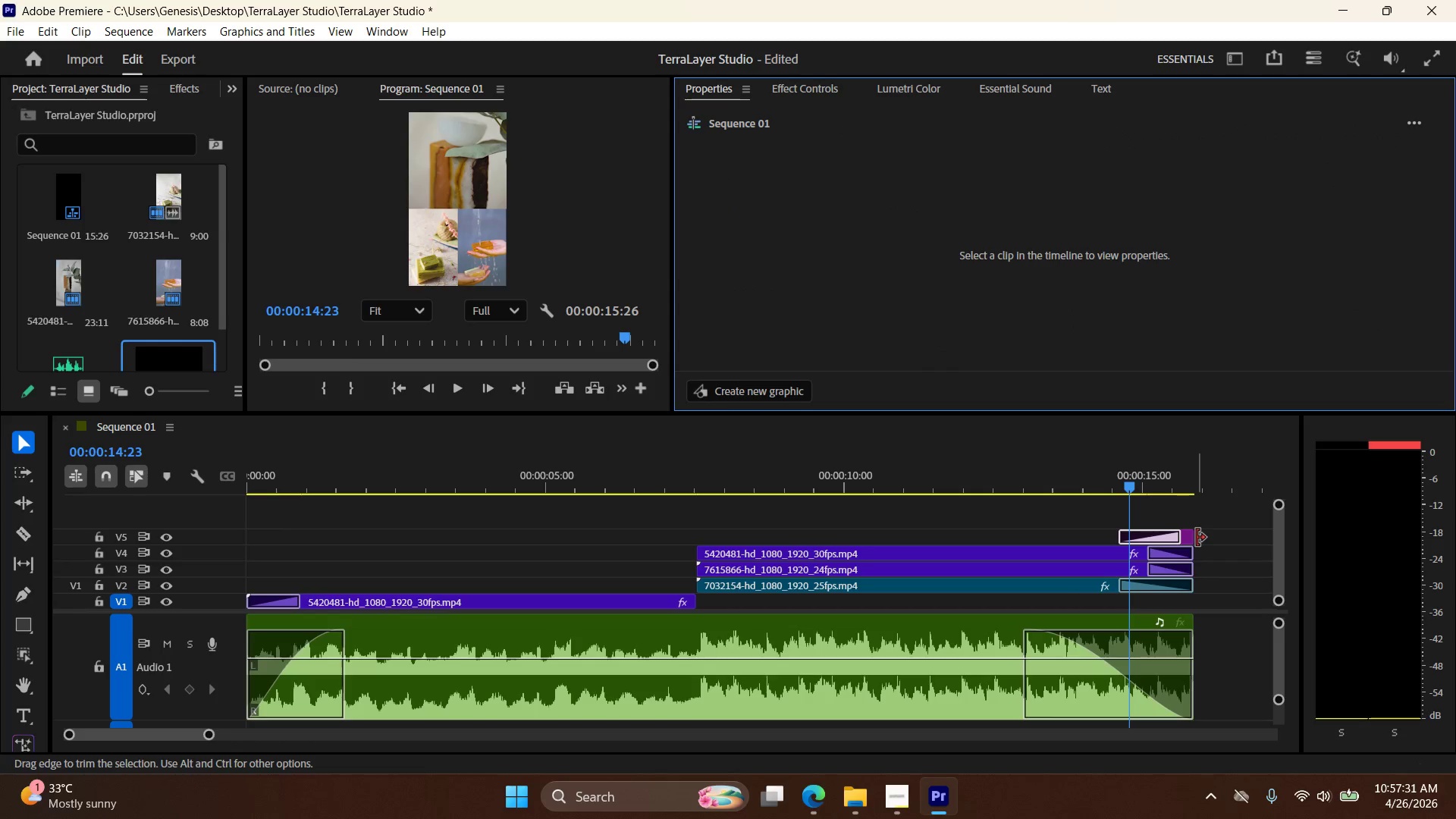 
left_click([1188, 536])
 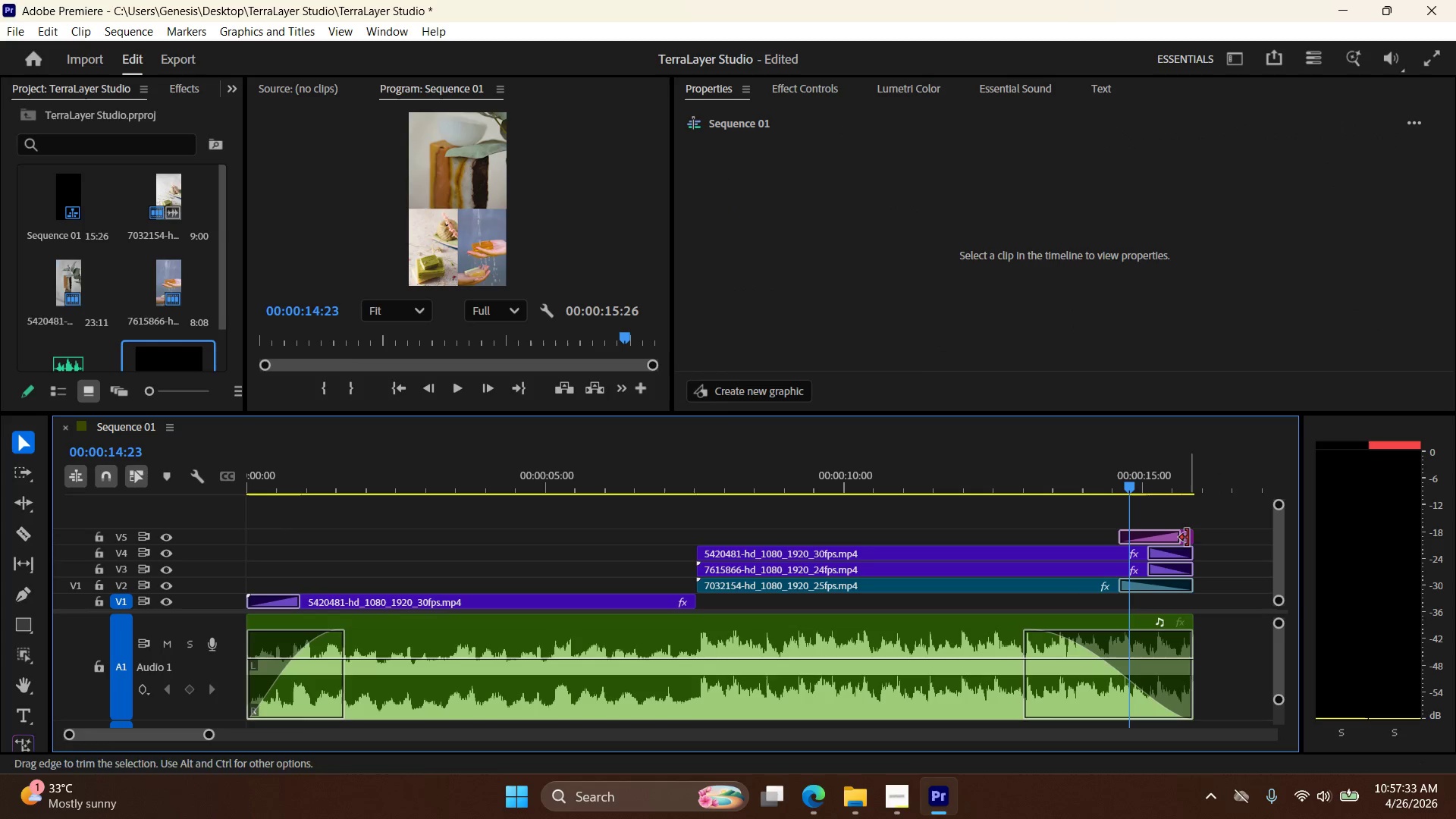 
left_click([1185, 538])
 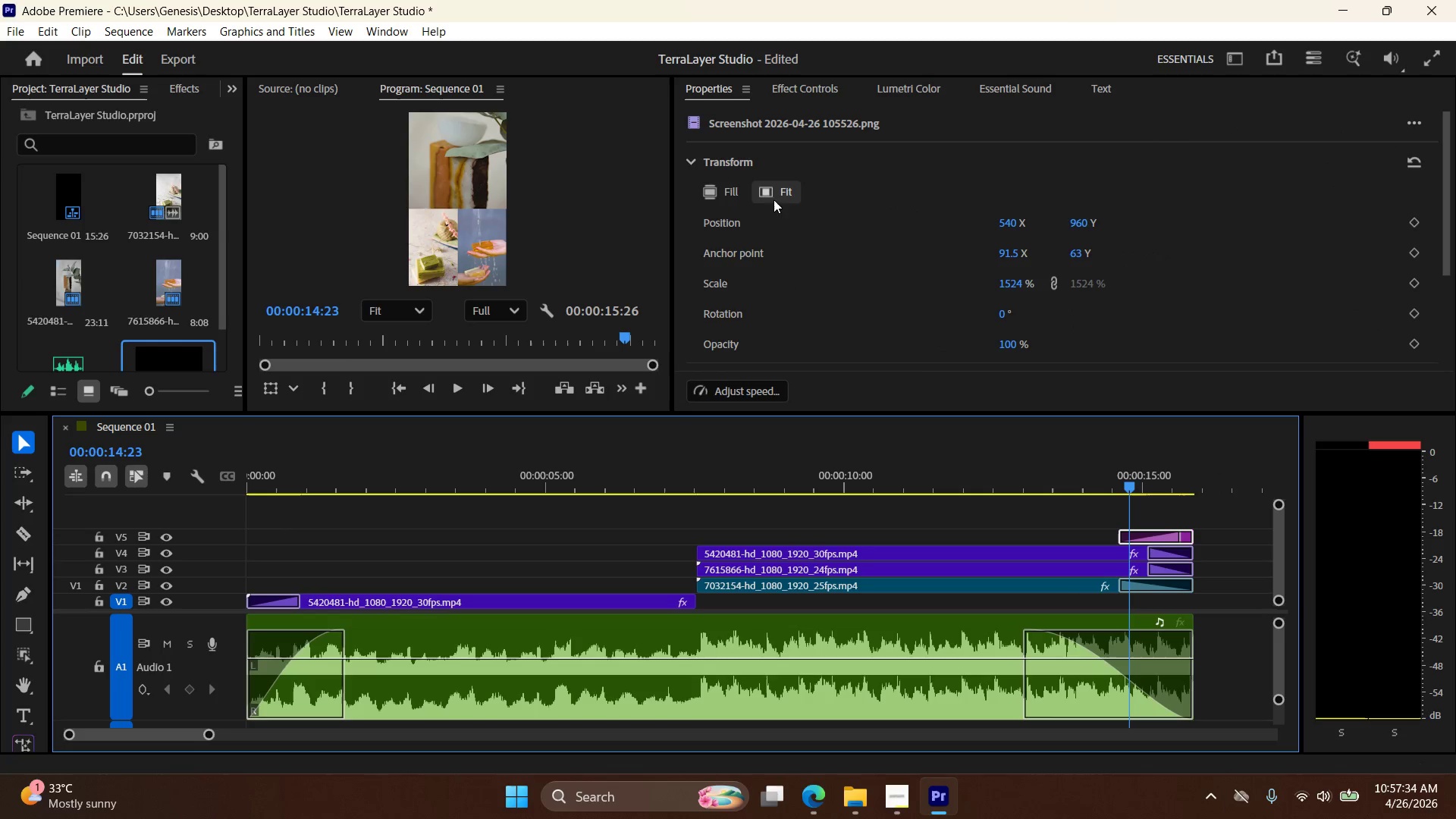 
left_click([765, 191])
 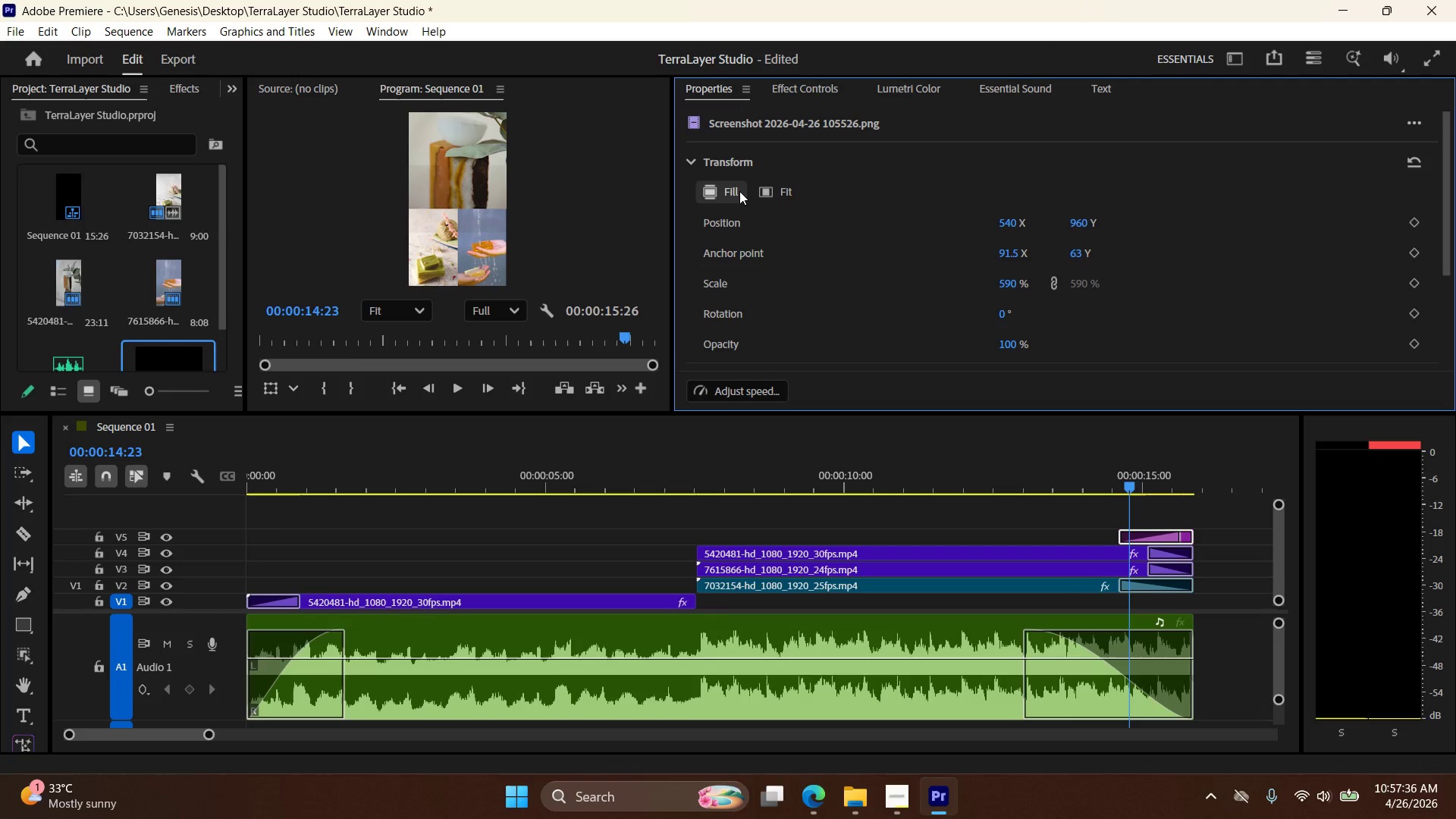 
left_click([739, 191])
 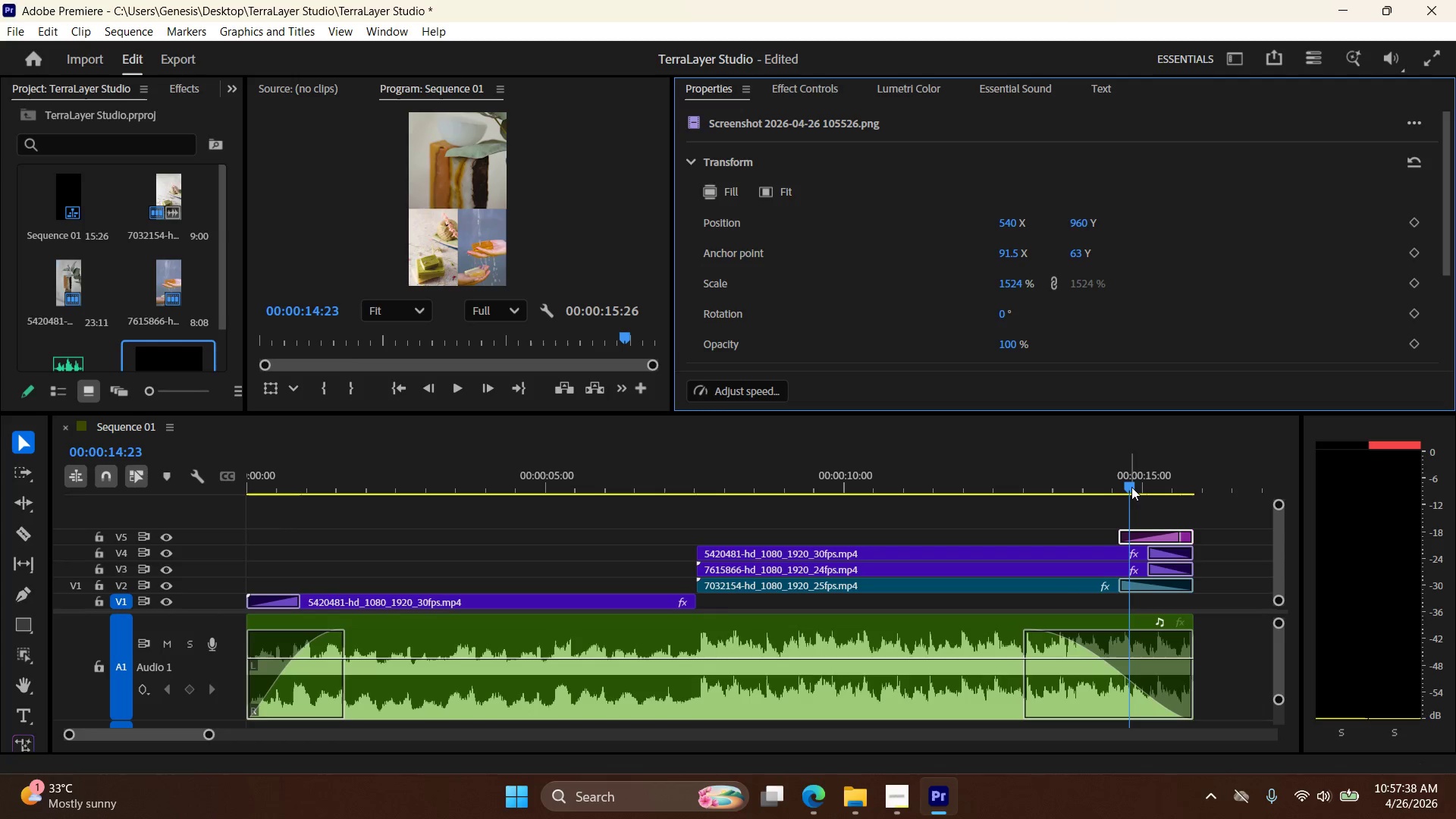 
left_click_drag(start_coordinate=[1127, 484], to_coordinate=[1166, 486])
 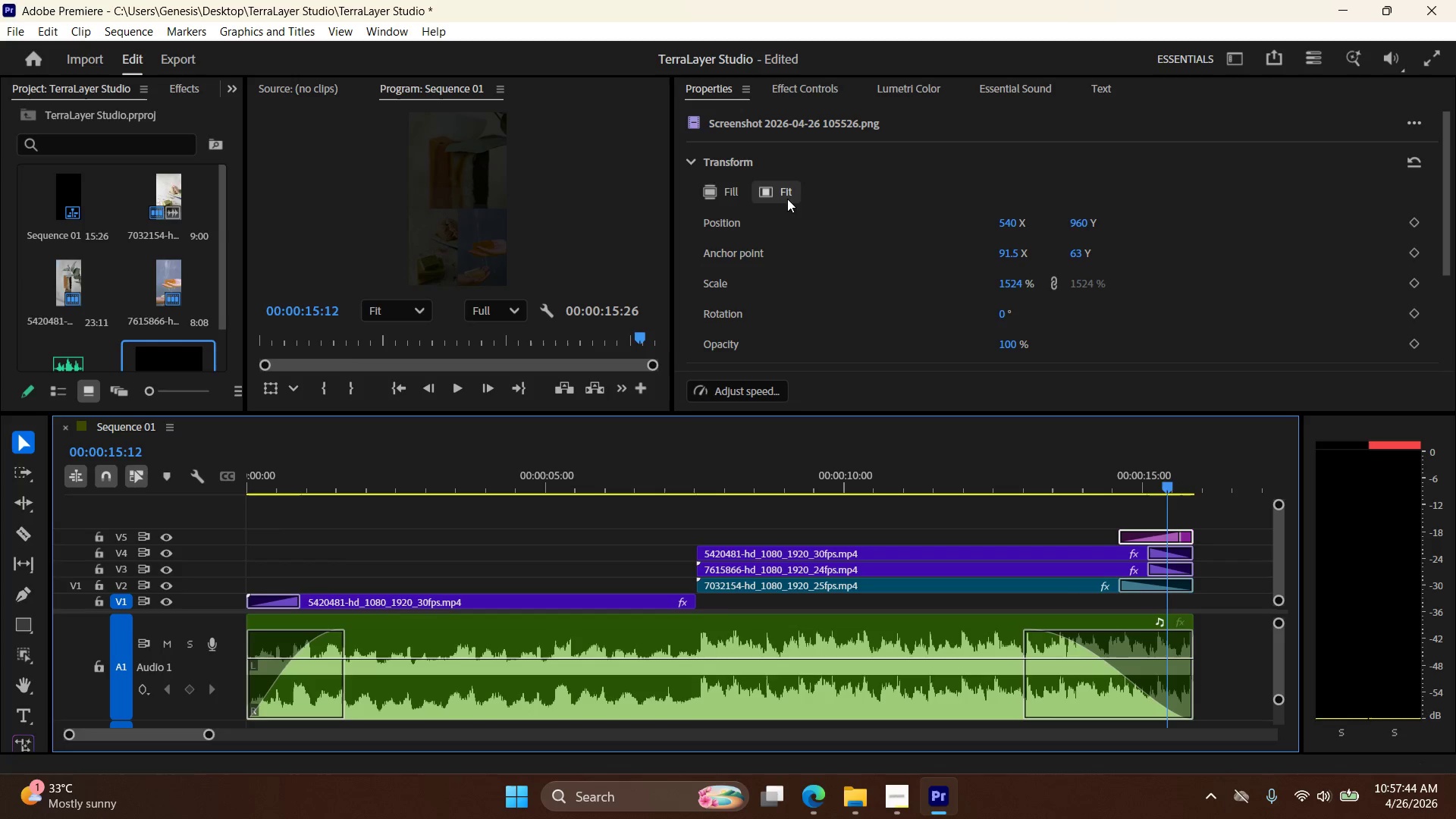 
left_click([780, 194])
 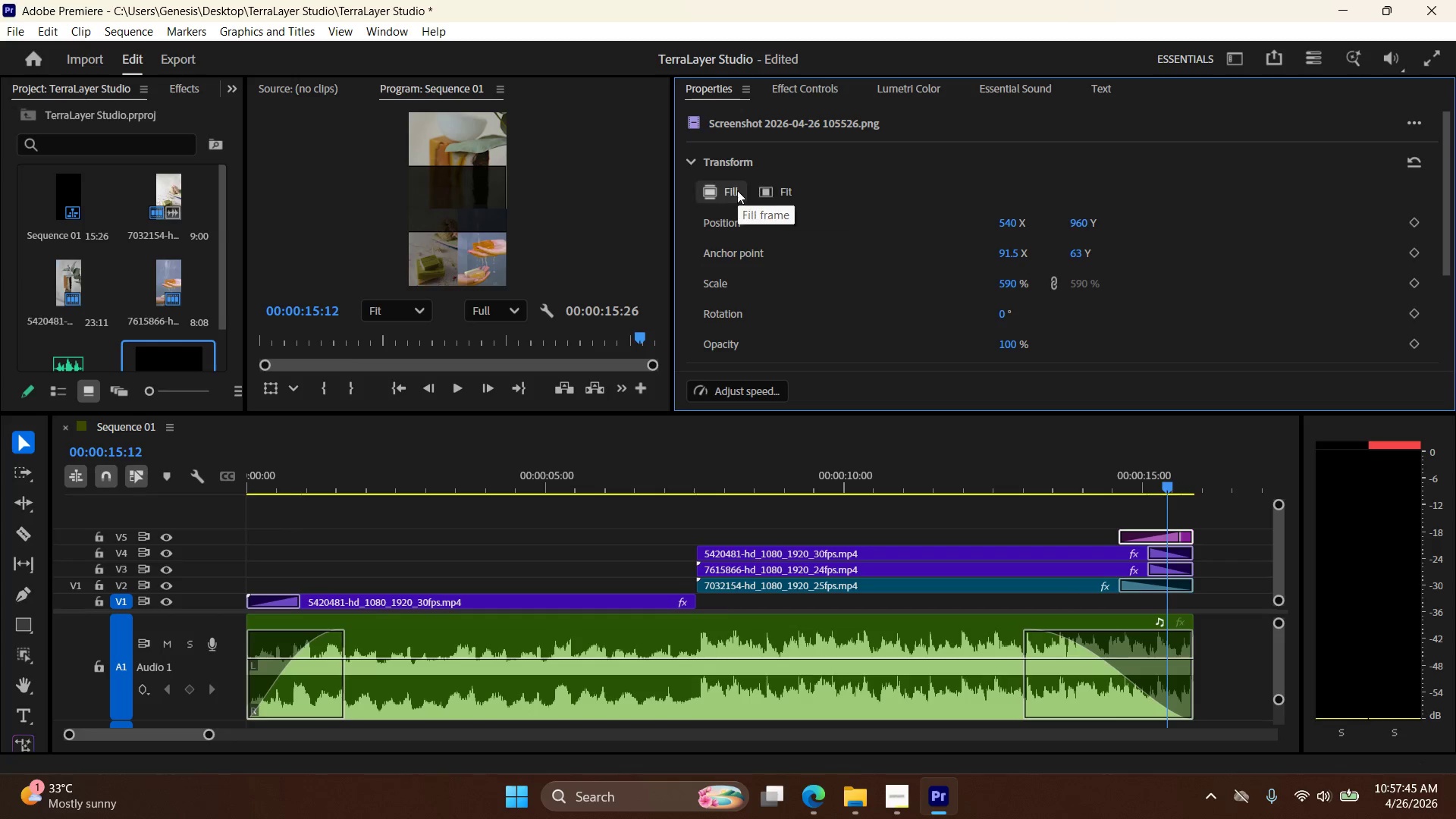 
left_click([726, 193])
 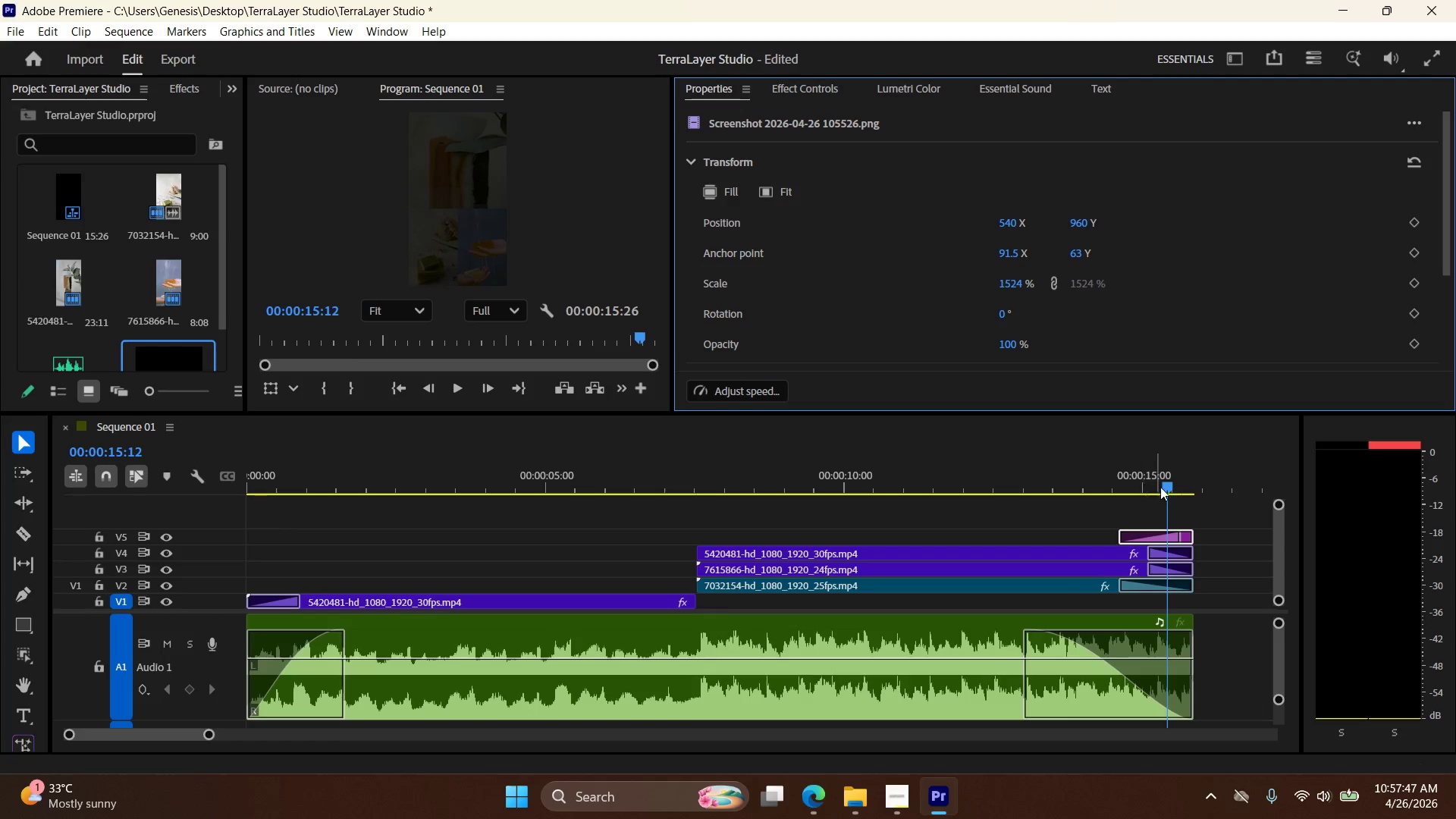 
left_click_drag(start_coordinate=[1167, 482], to_coordinate=[639, 467])
 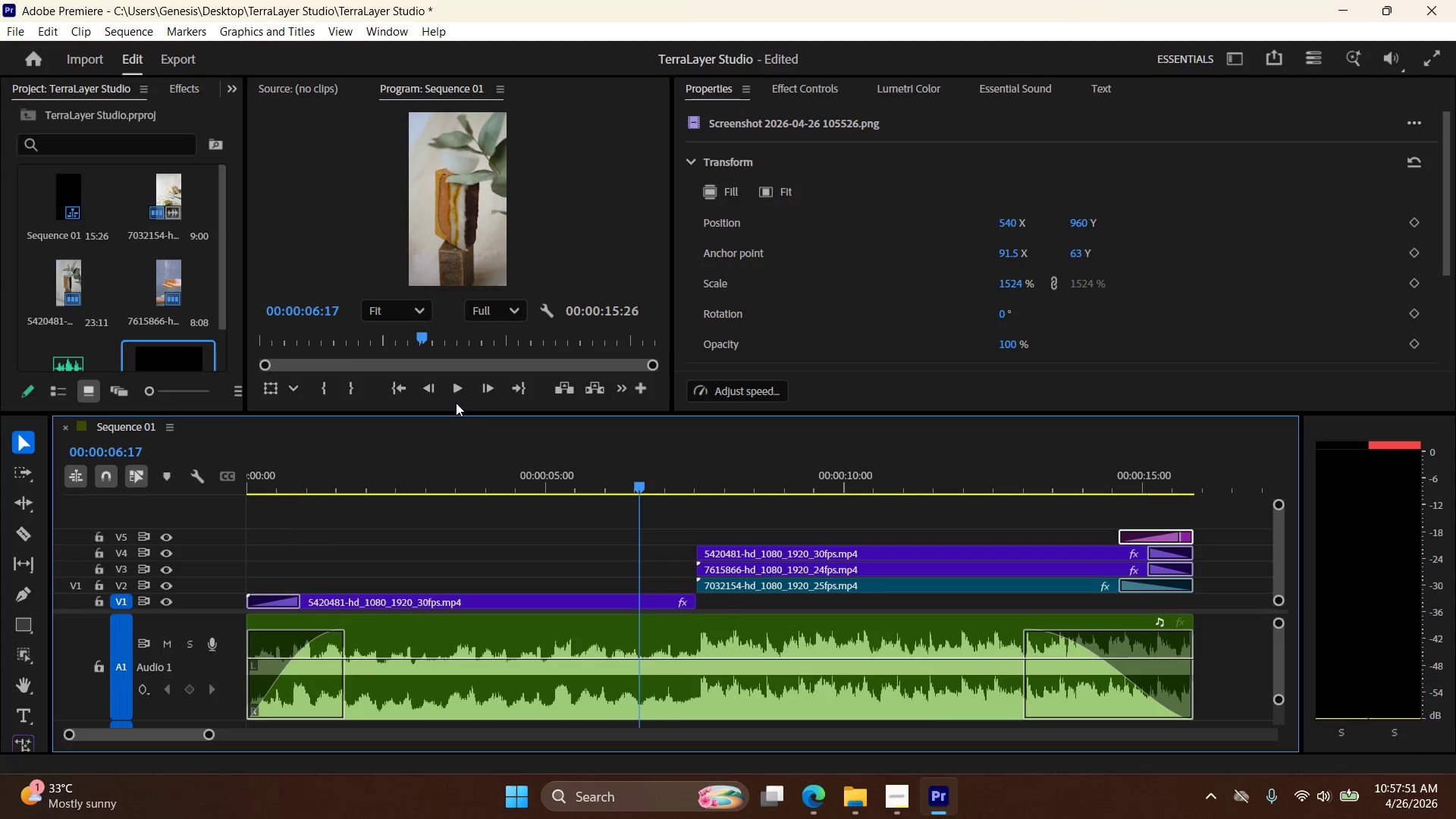 
left_click([453, 391])
 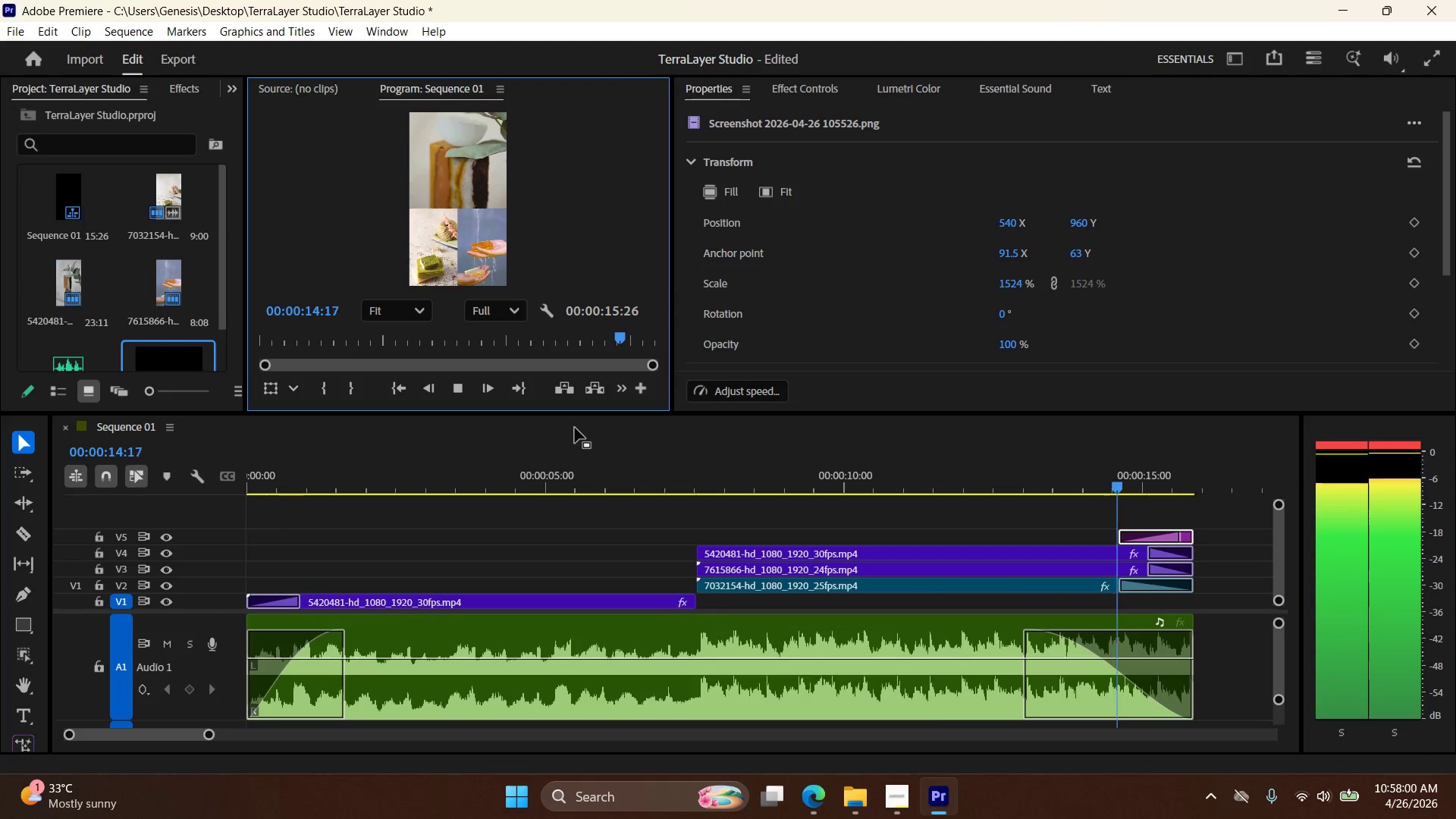 
wait(13.12)
 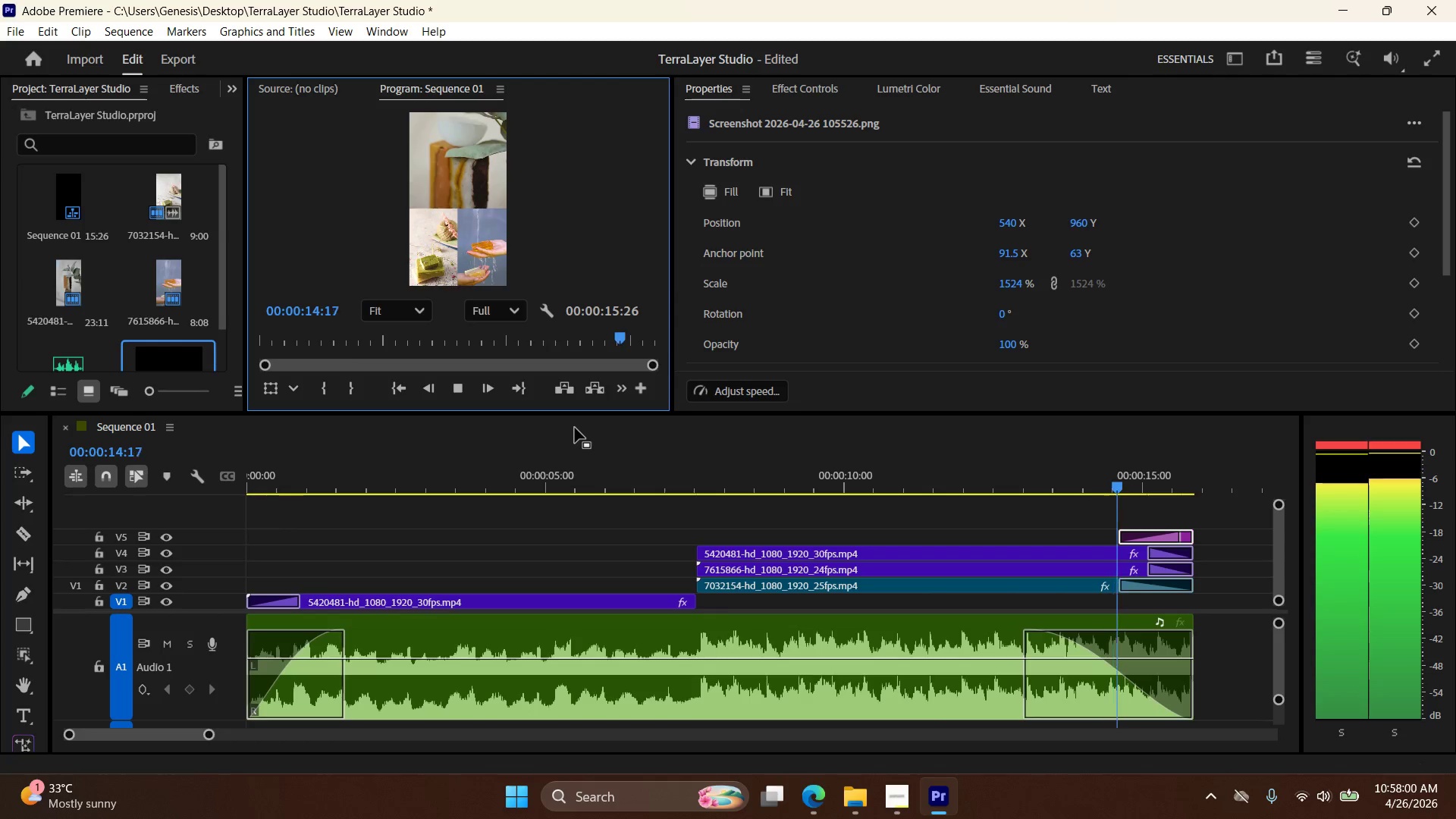 
left_click_drag(start_coordinate=[489, 413], to_coordinate=[532, 582])
 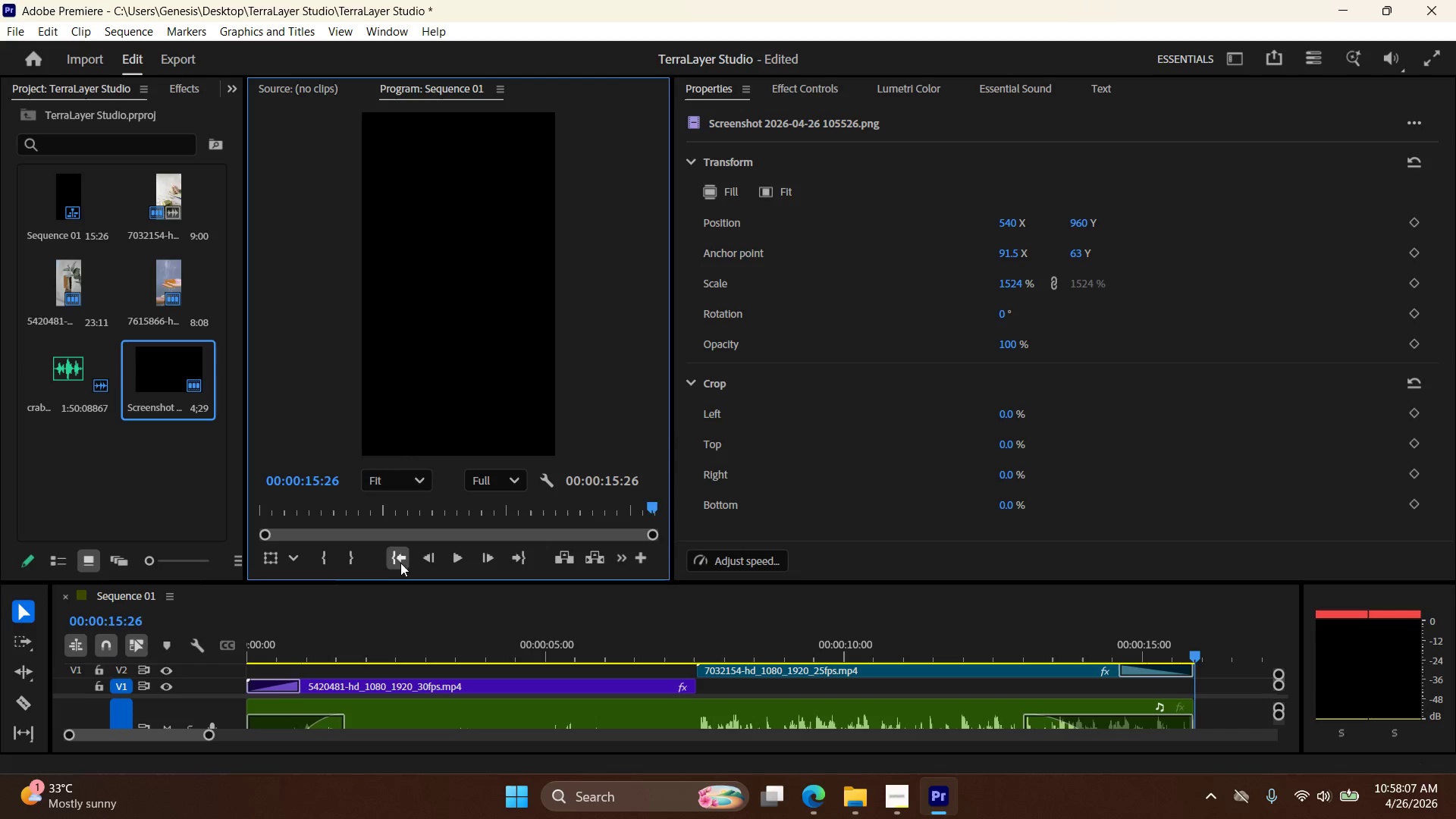 
double_click([463, 561])
 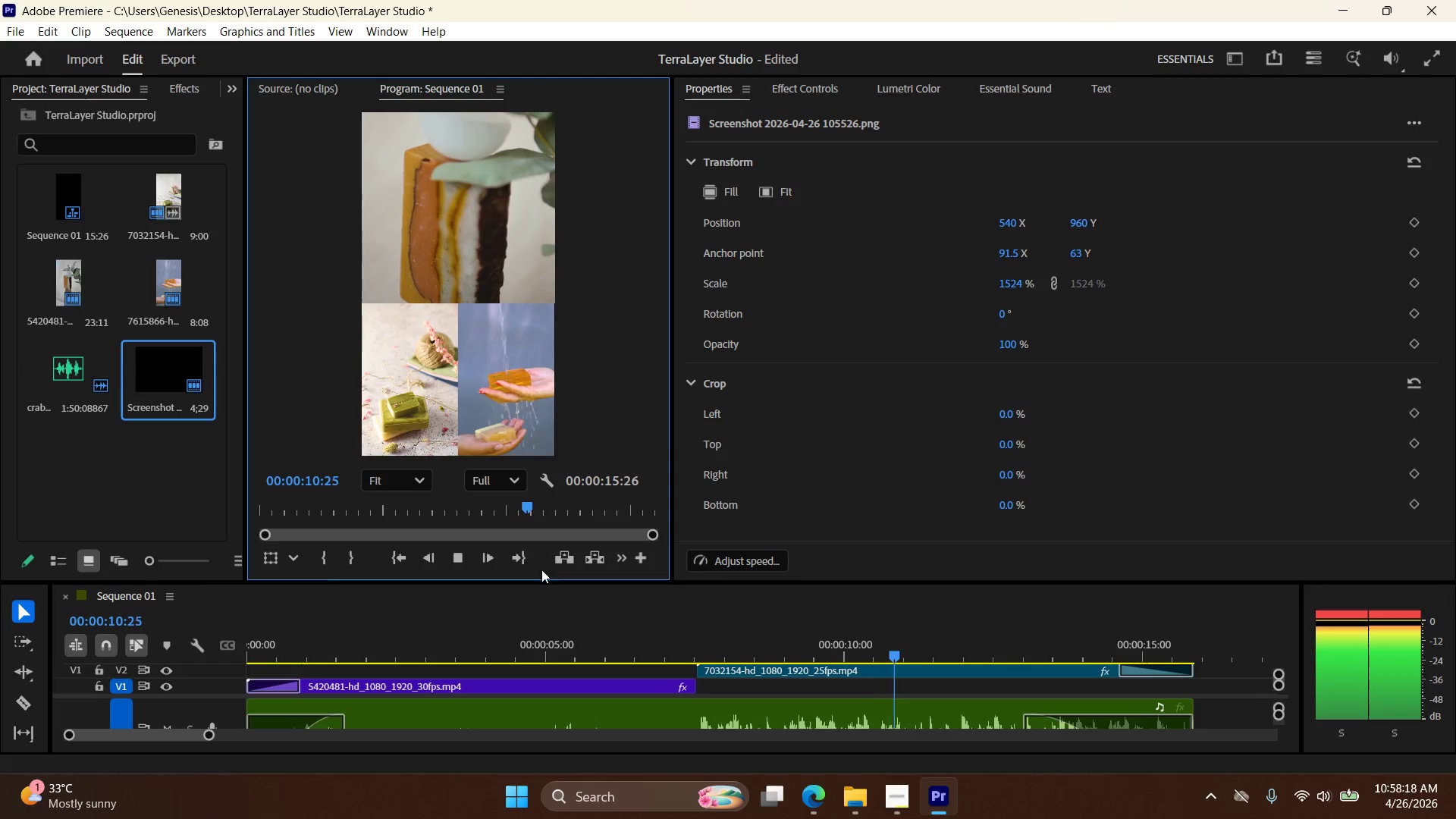 
wait(16.05)
 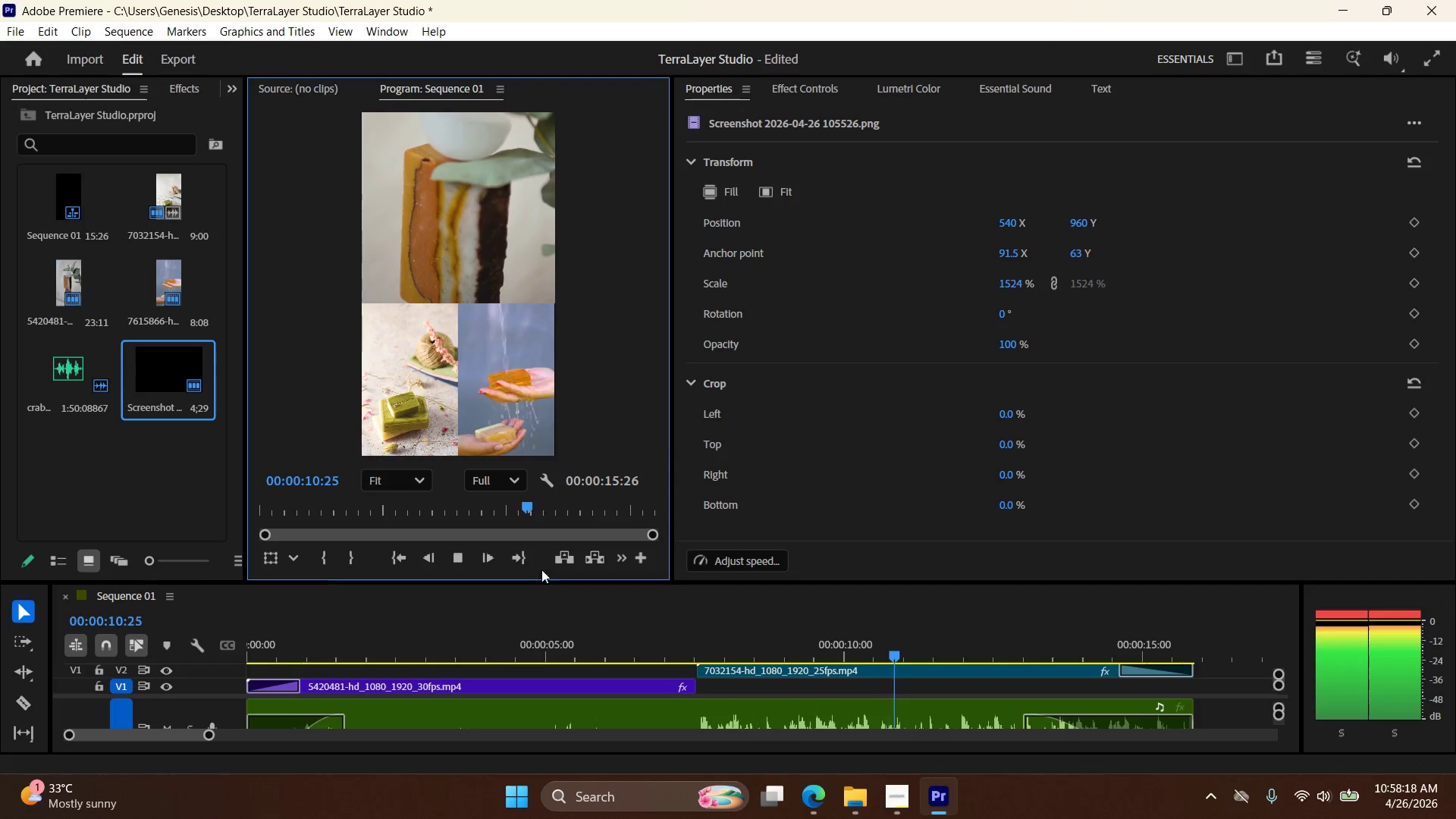 
left_click([459, 556])
 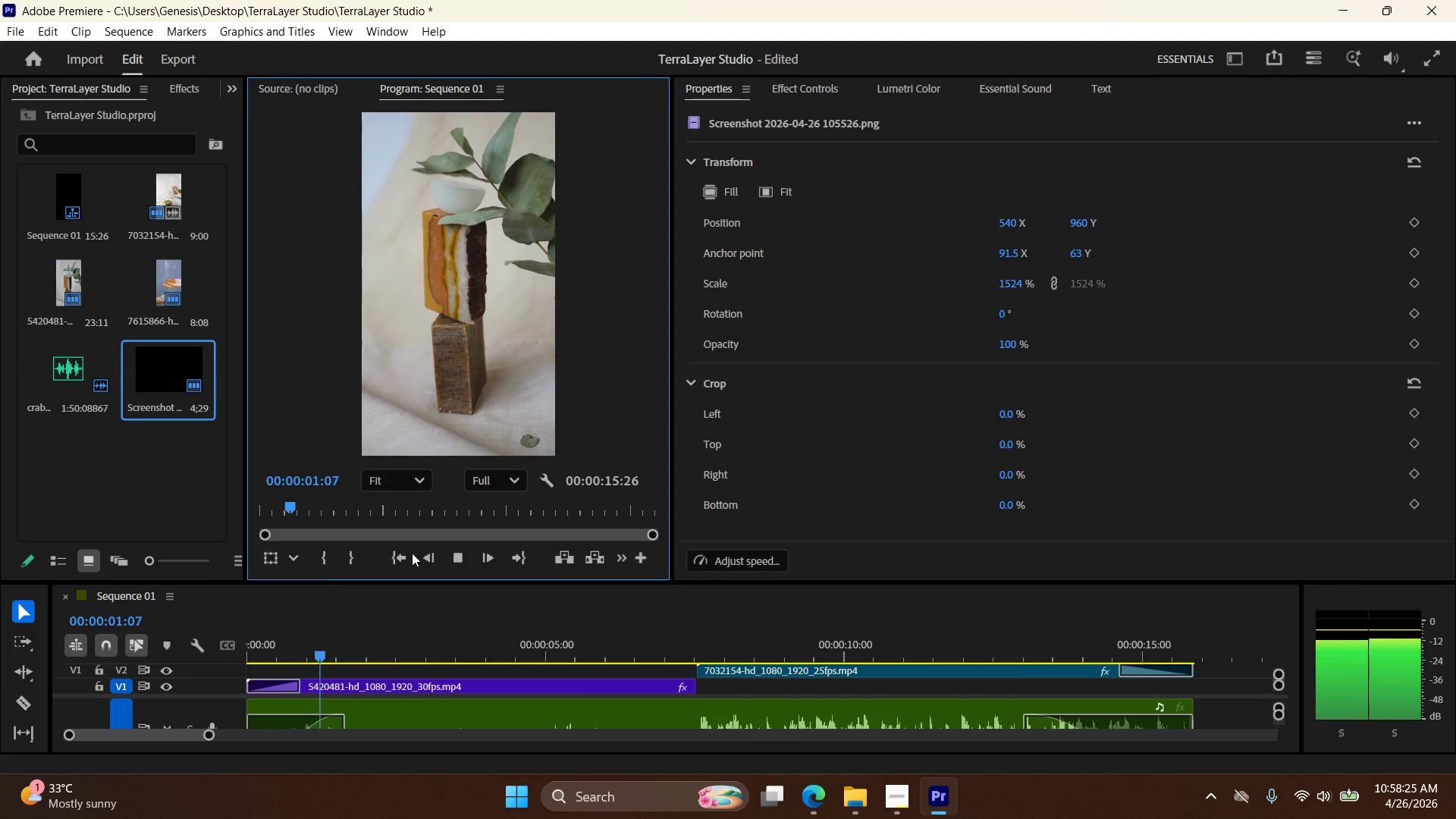 
left_click([464, 563])
 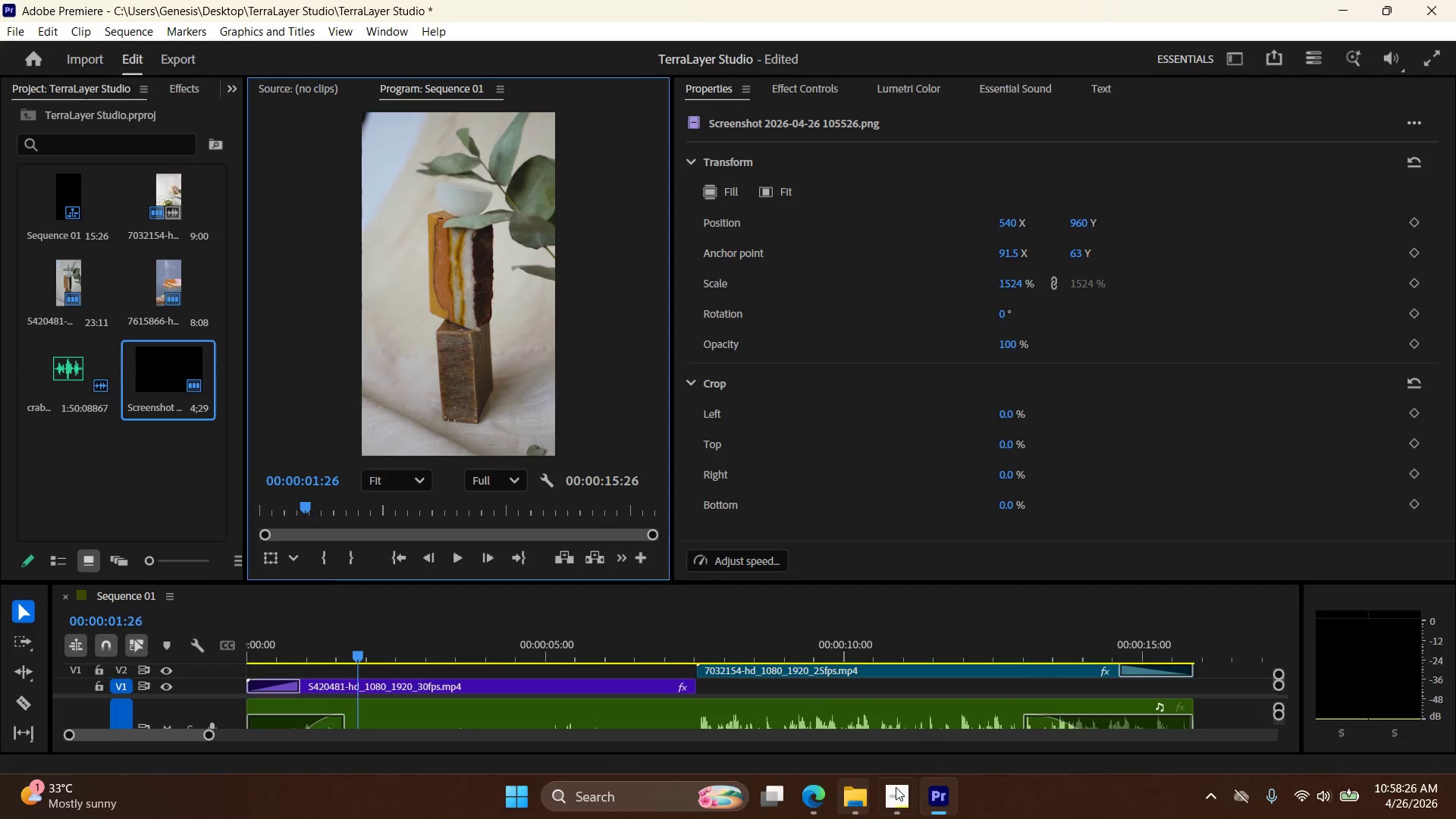 
left_click([908, 791])